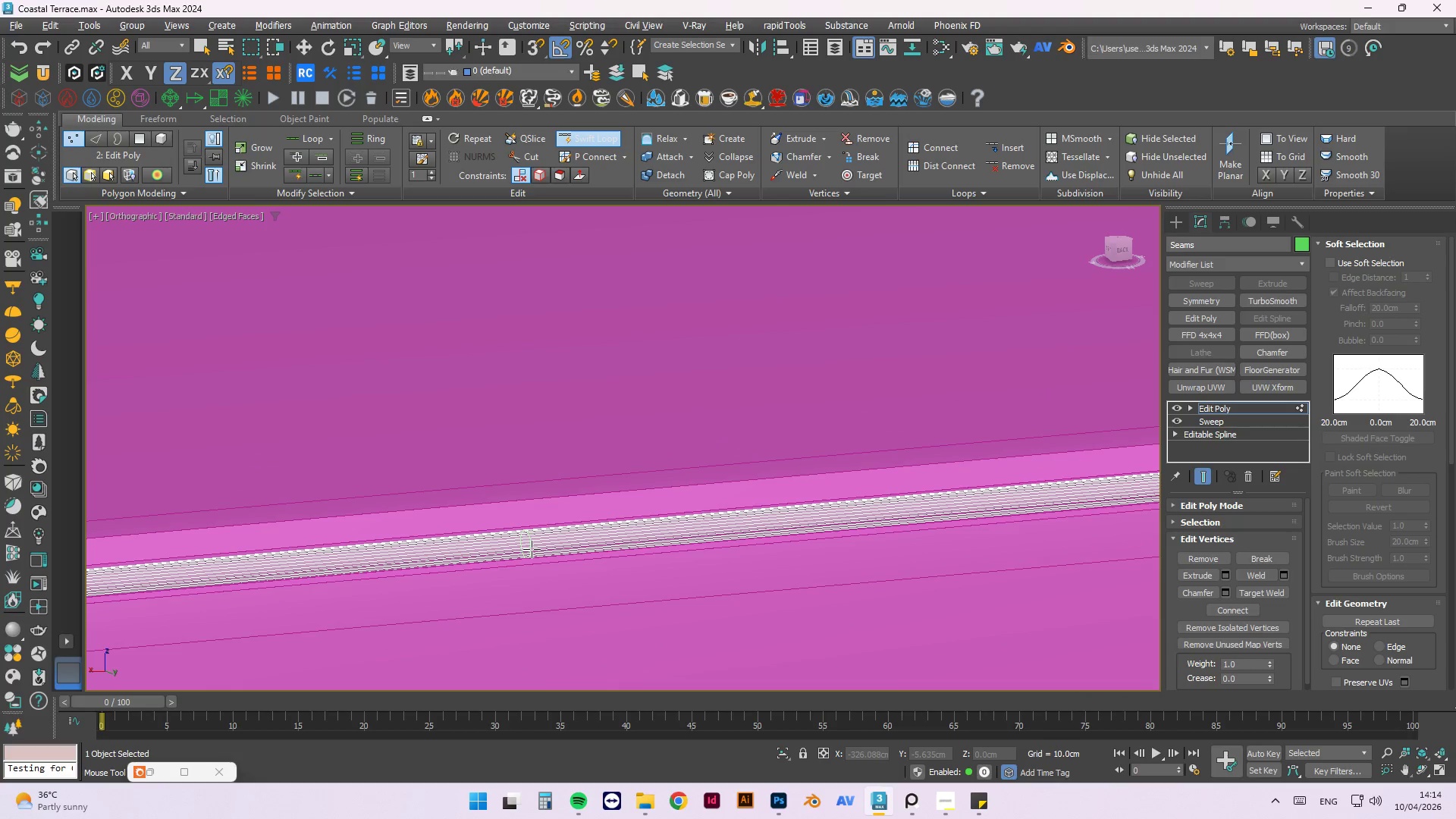 
scroll: coordinate [537, 512], scroll_direction: down, amount: 4.0
 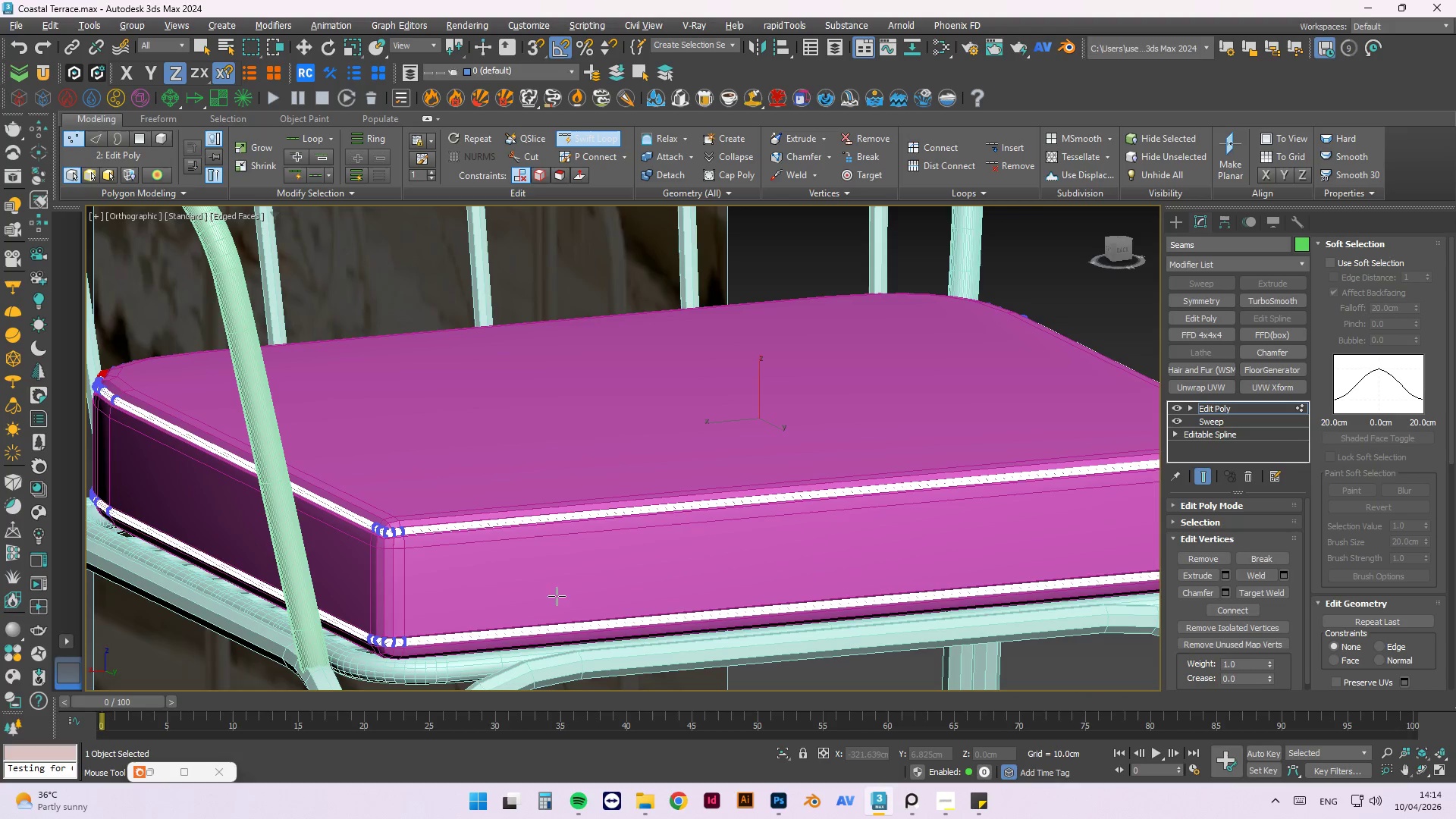 
scroll: coordinate [572, 560], scroll_direction: up, amount: 5.0
 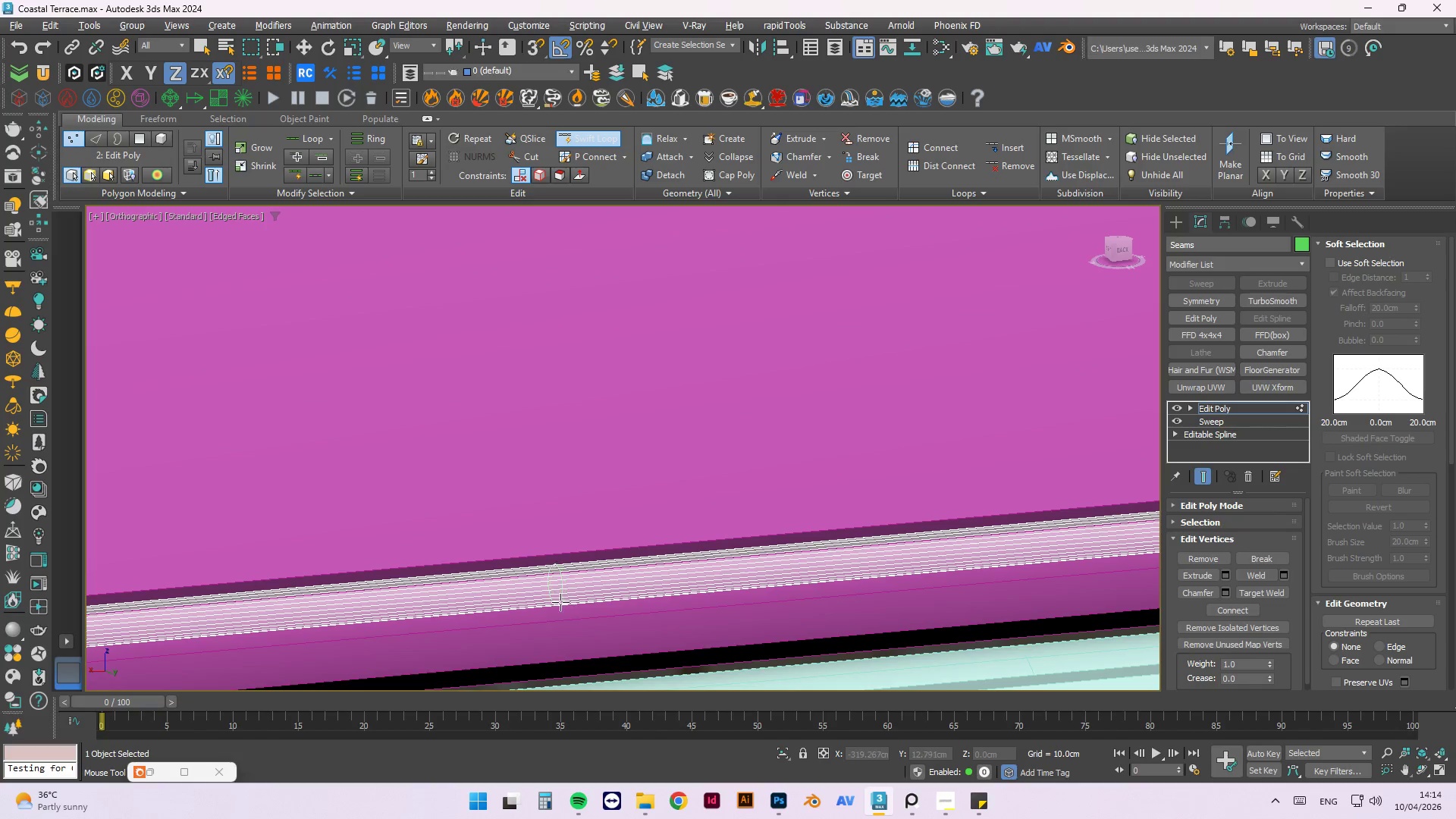 
scroll: coordinate [554, 613], scroll_direction: down, amount: 2.0
 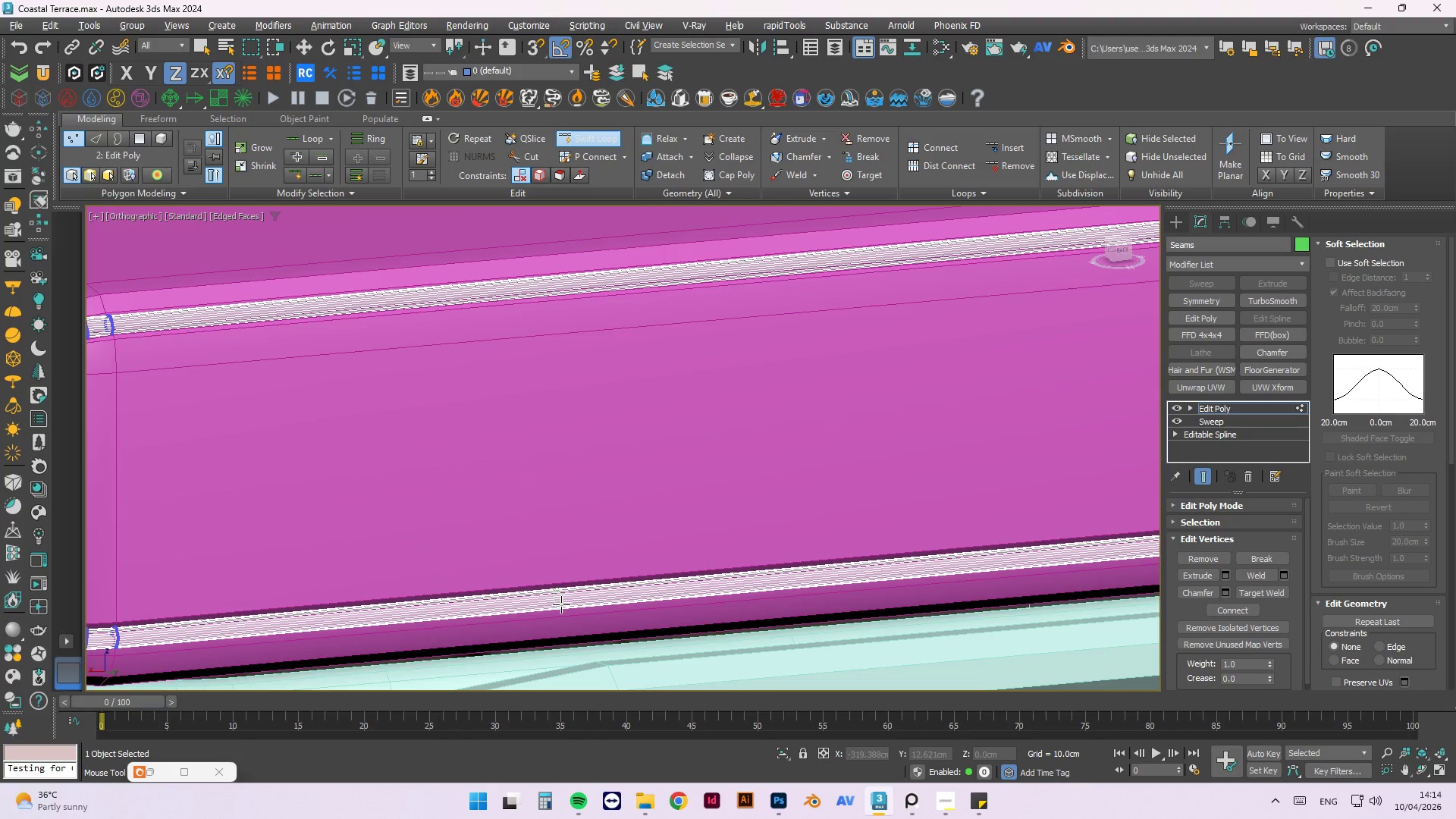 
left_click([561, 604])
 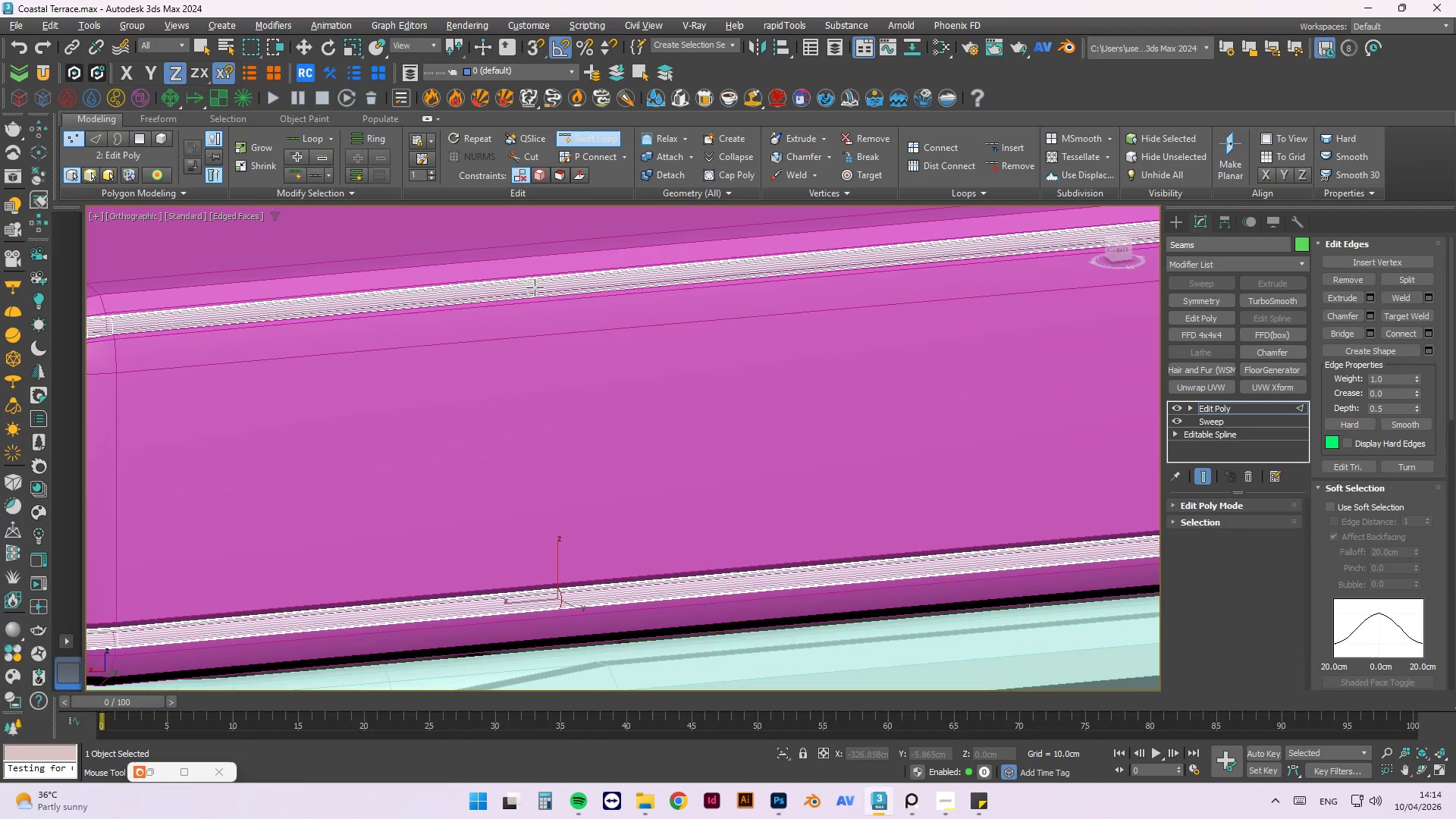 
left_click([535, 287])
 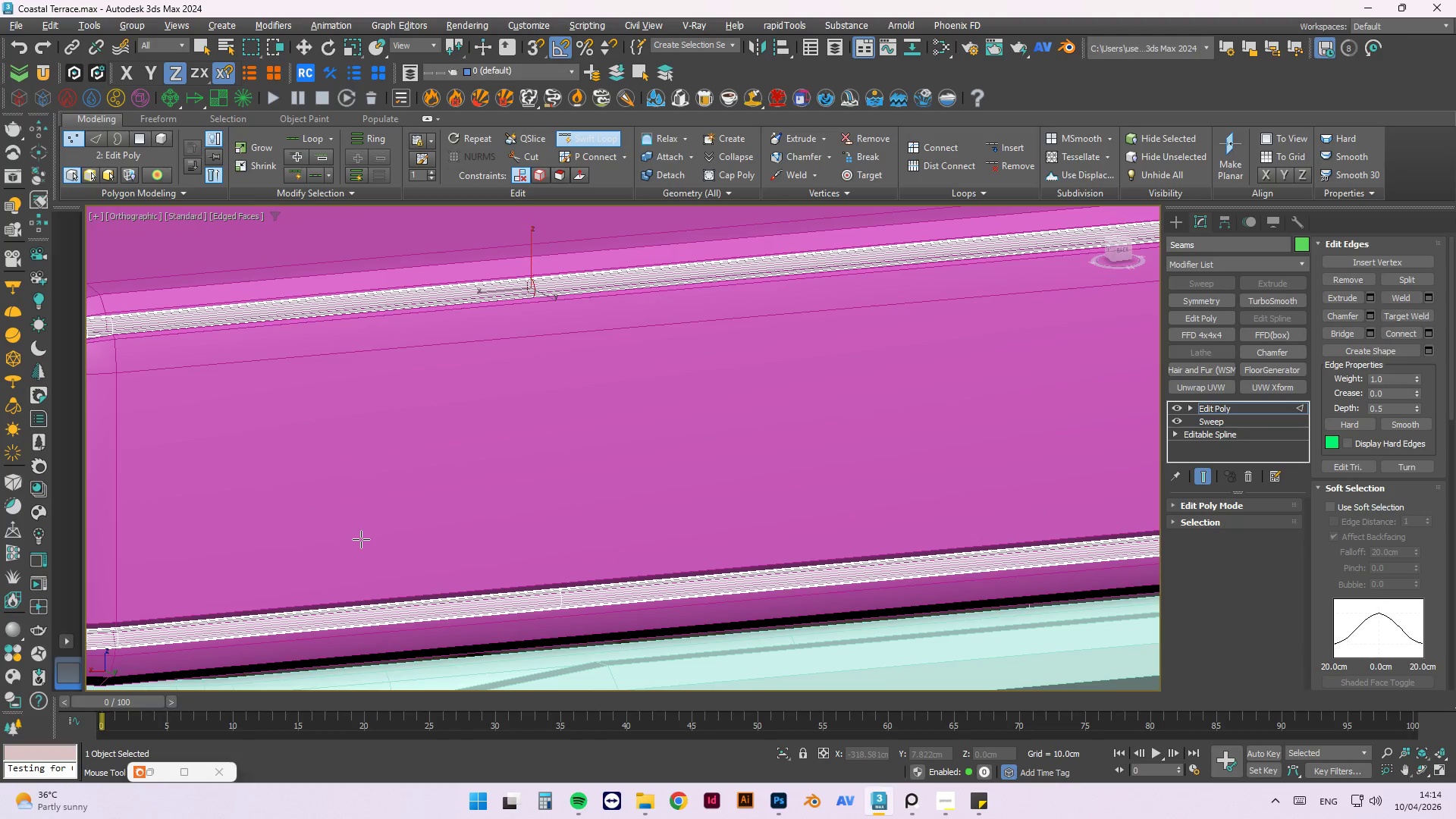 
scroll: coordinate [365, 534], scroll_direction: down, amount: 2.0
 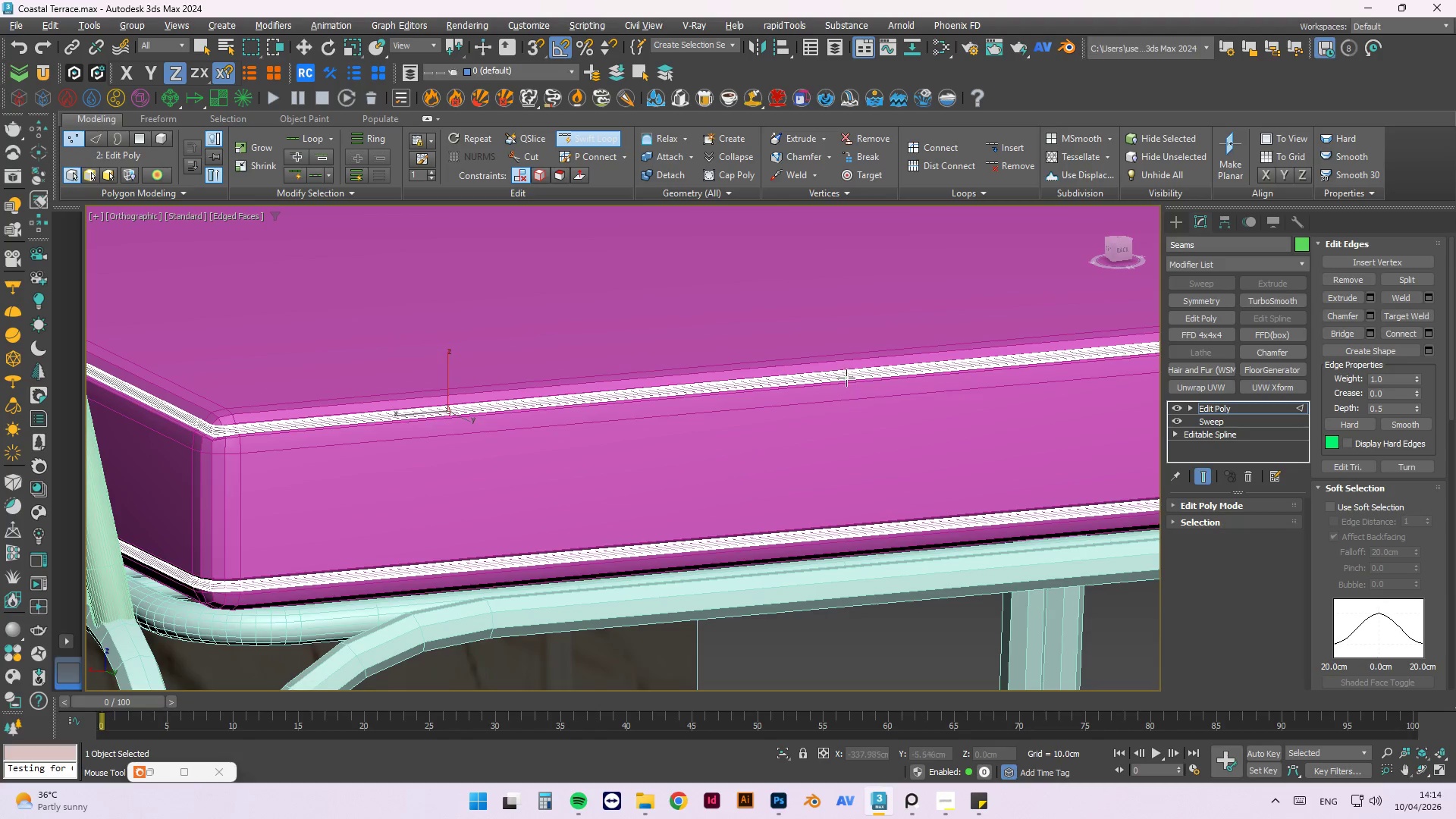 
left_click([846, 374])
 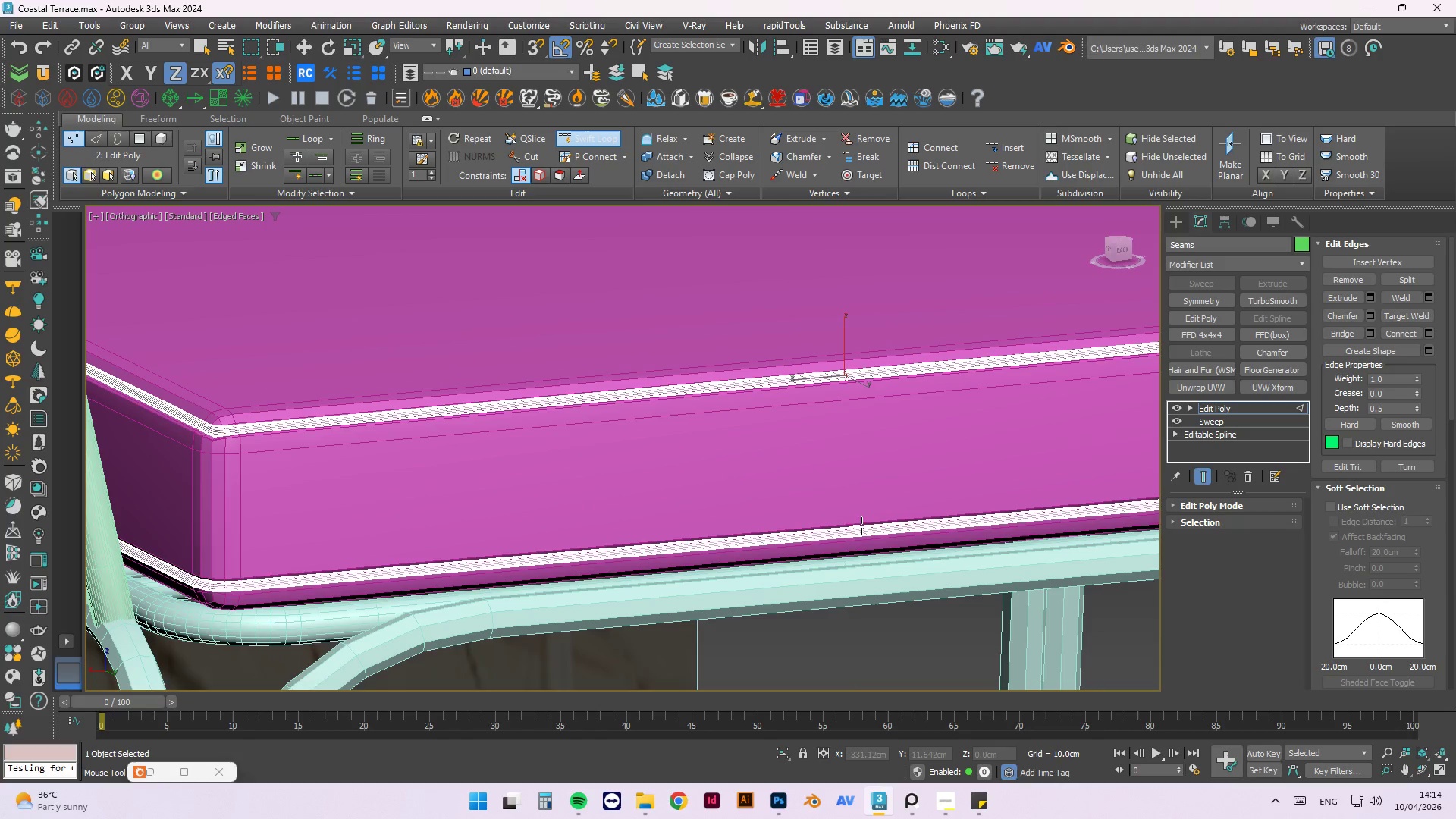 
left_click([860, 530])
 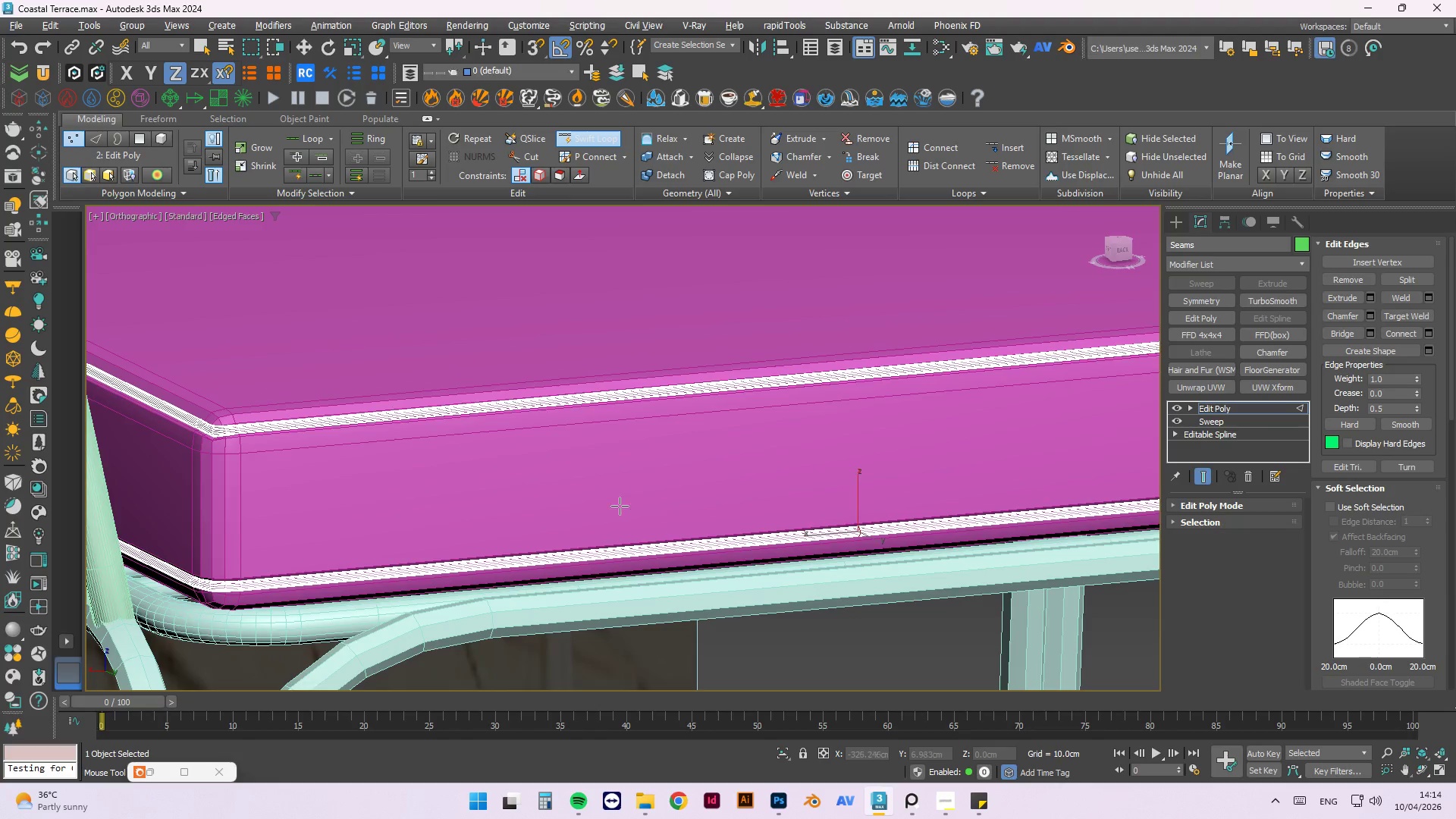 
scroll: coordinate [951, 429], scroll_direction: down, amount: 1.0
 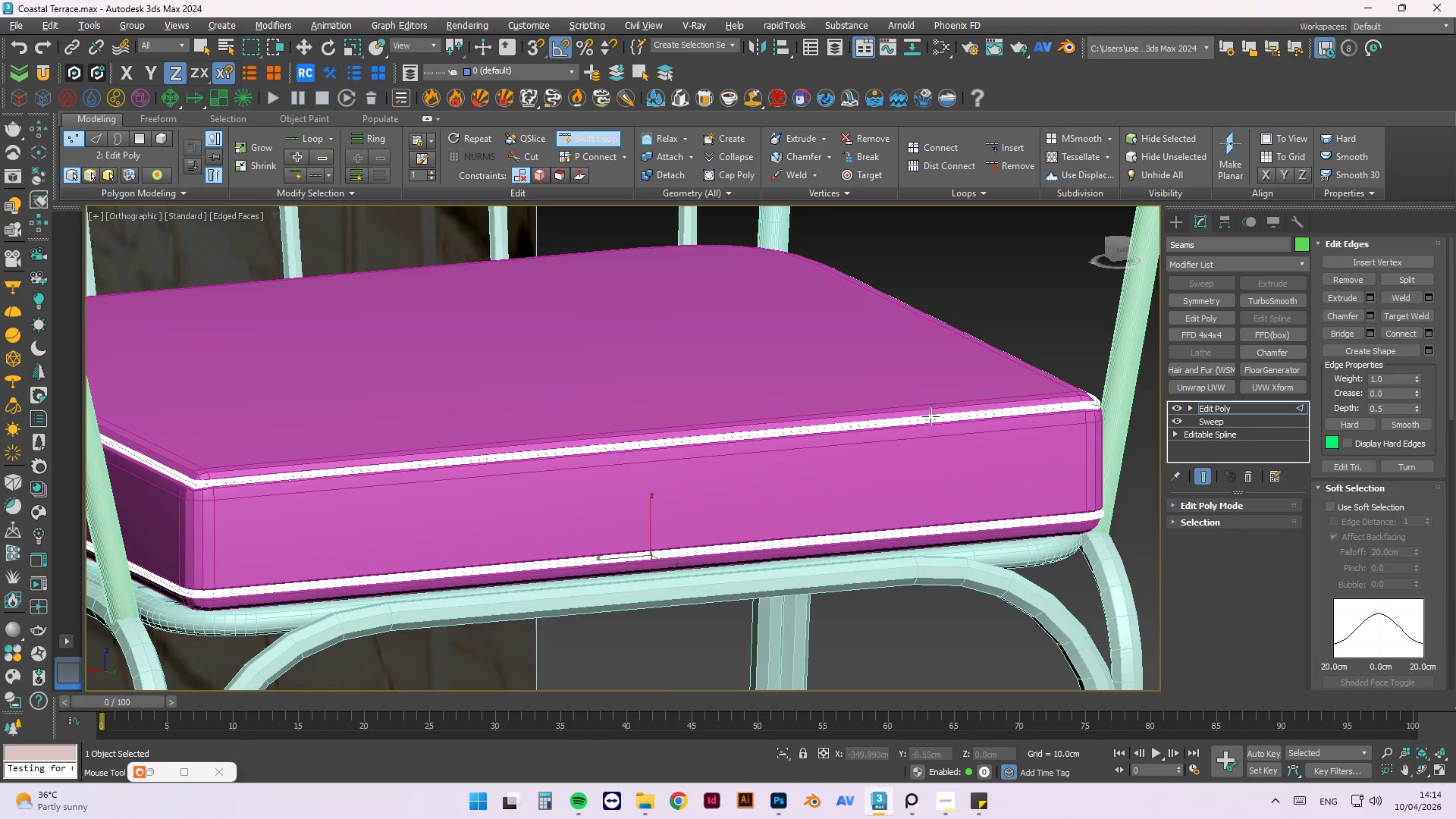 
left_click([931, 420])
 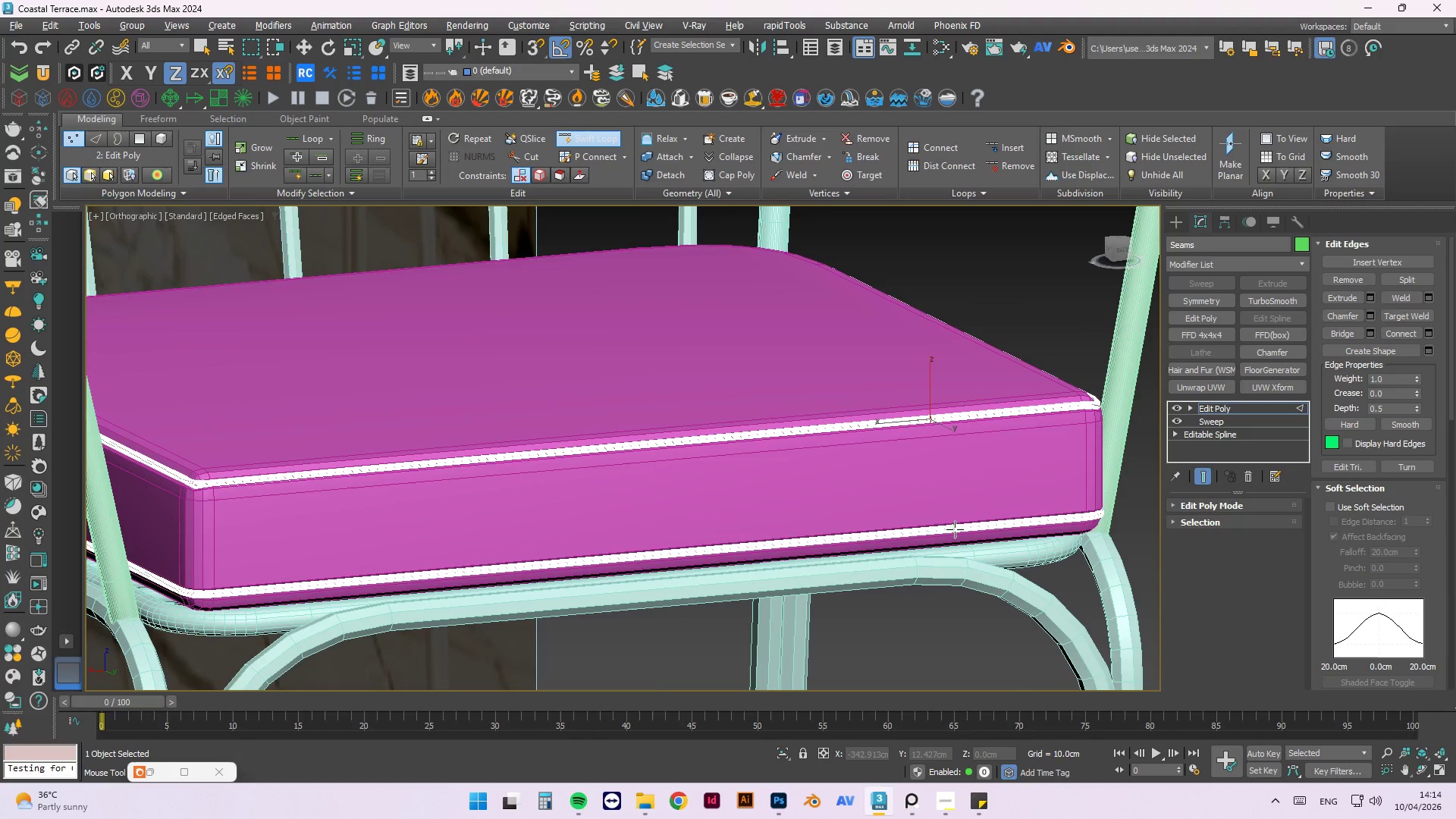 
left_click([955, 529])
 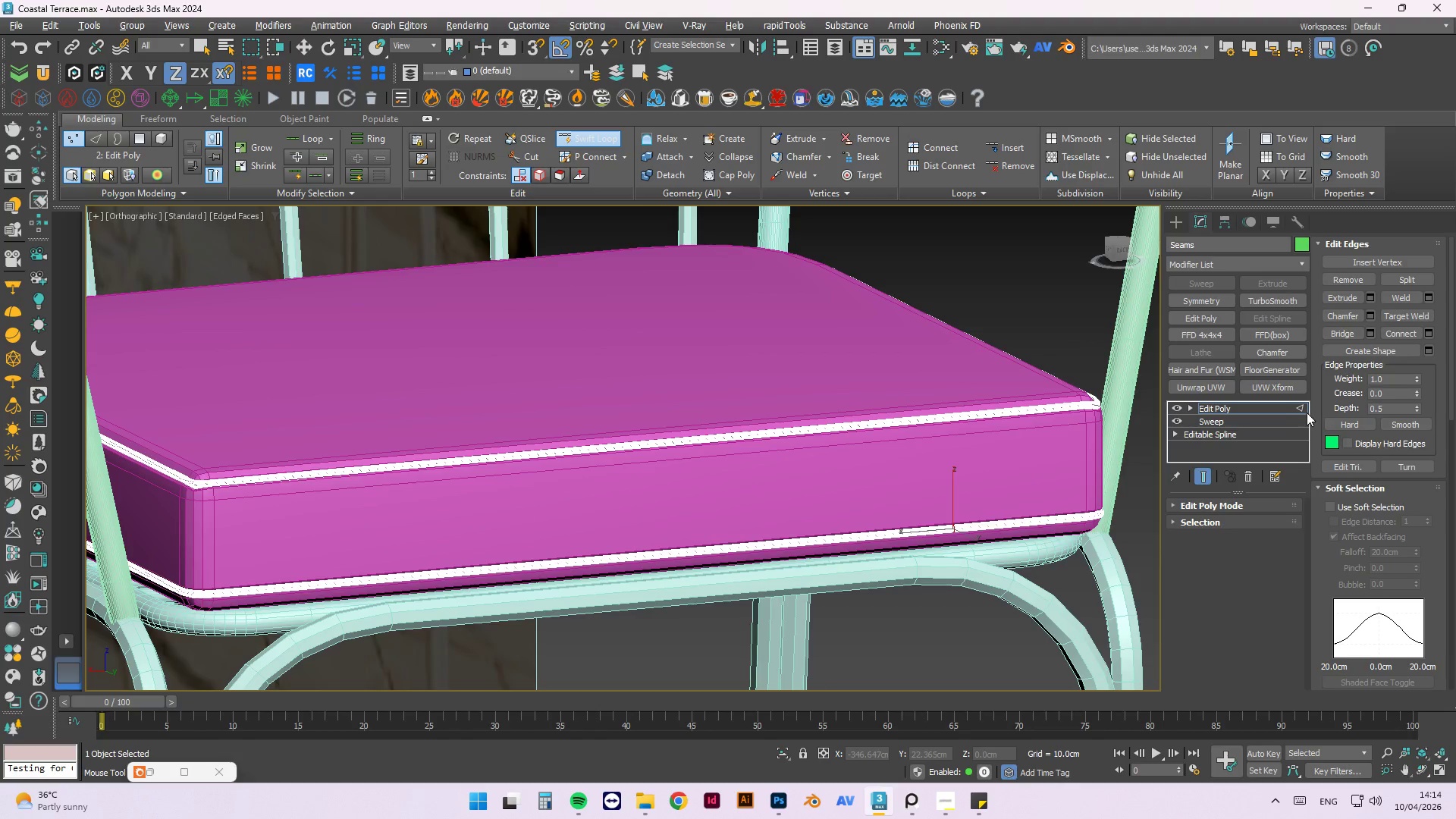 
left_click([1301, 410])
 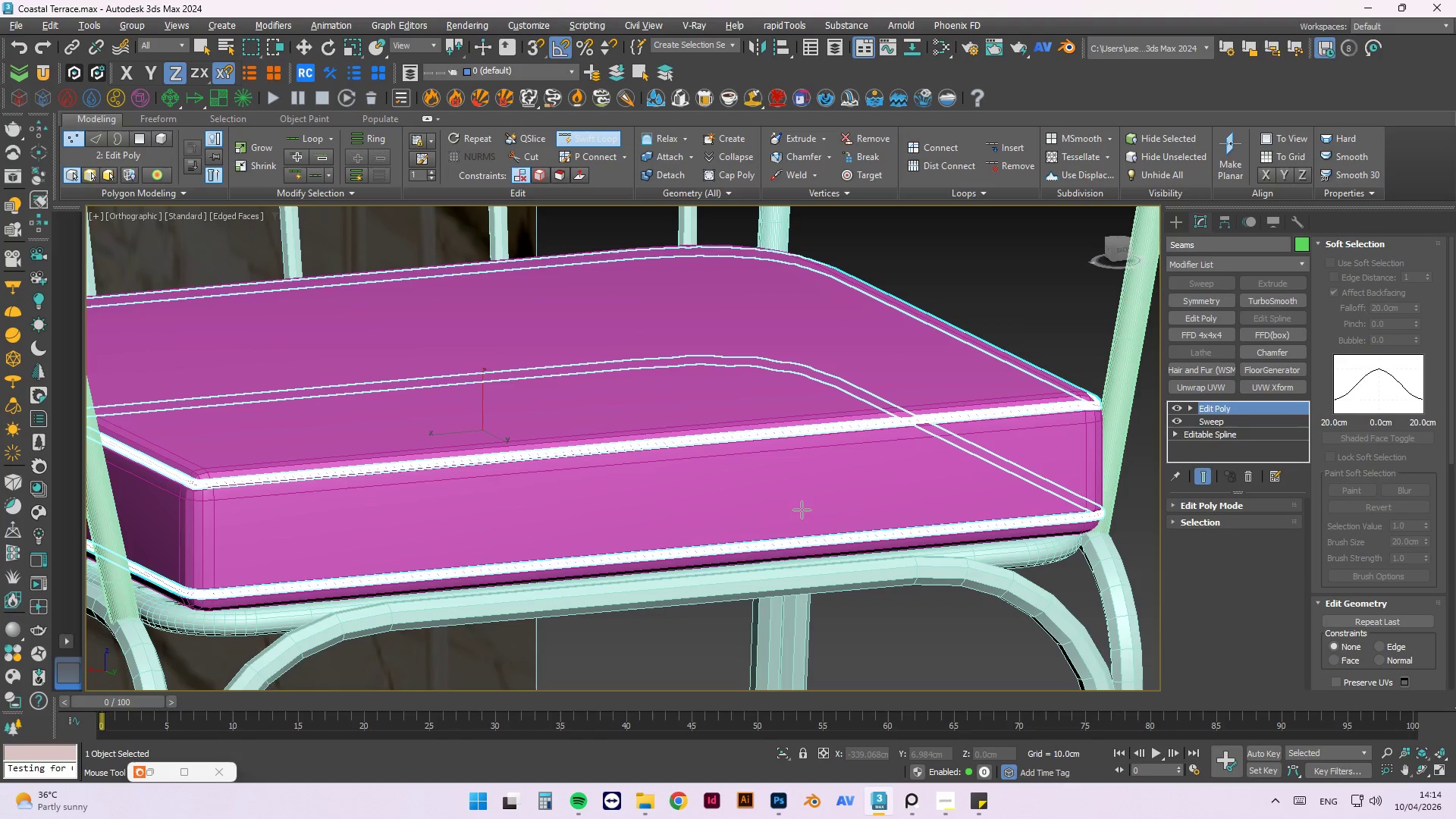 
key(Control+S)
 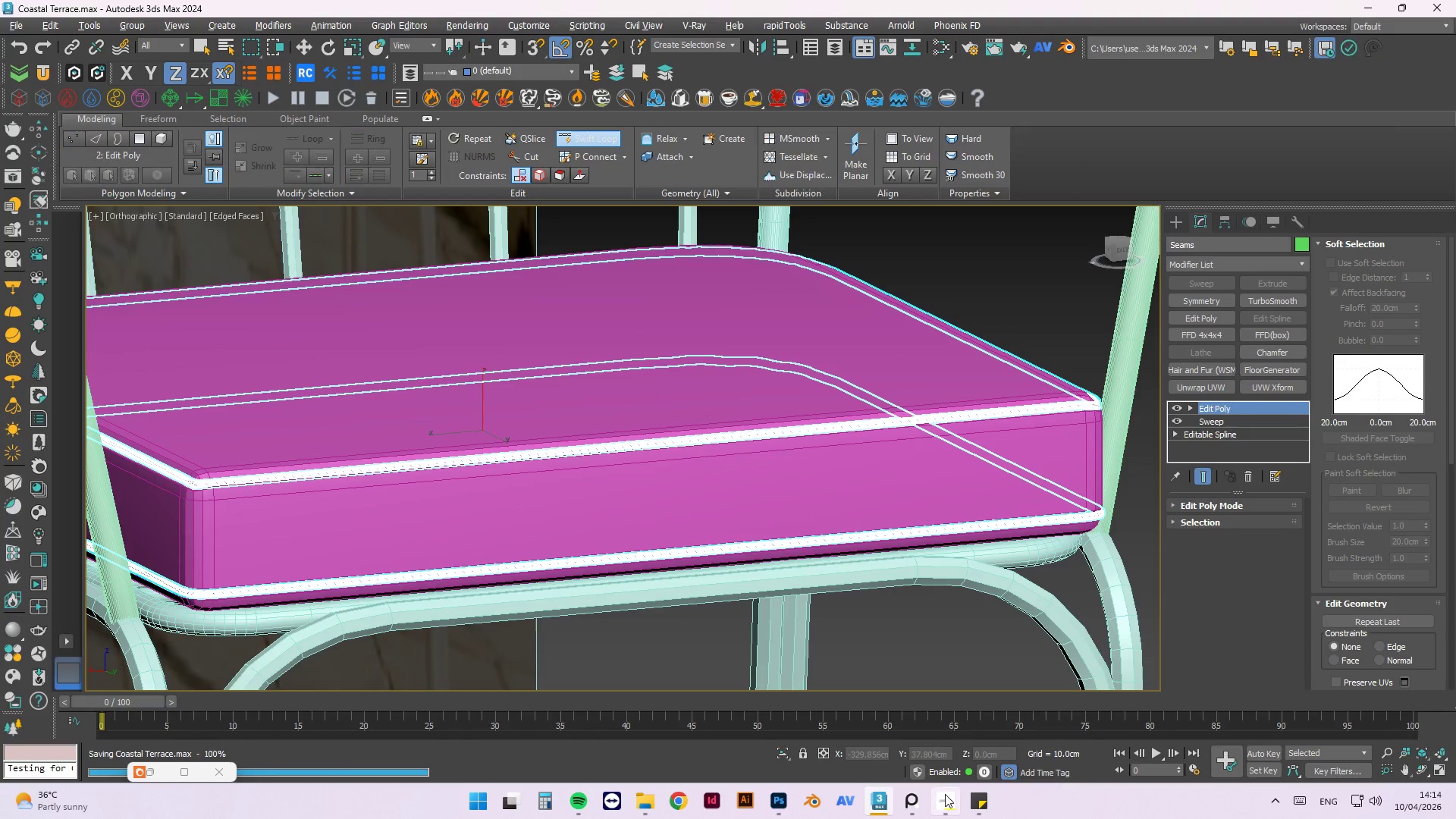 
left_click([945, 800])